 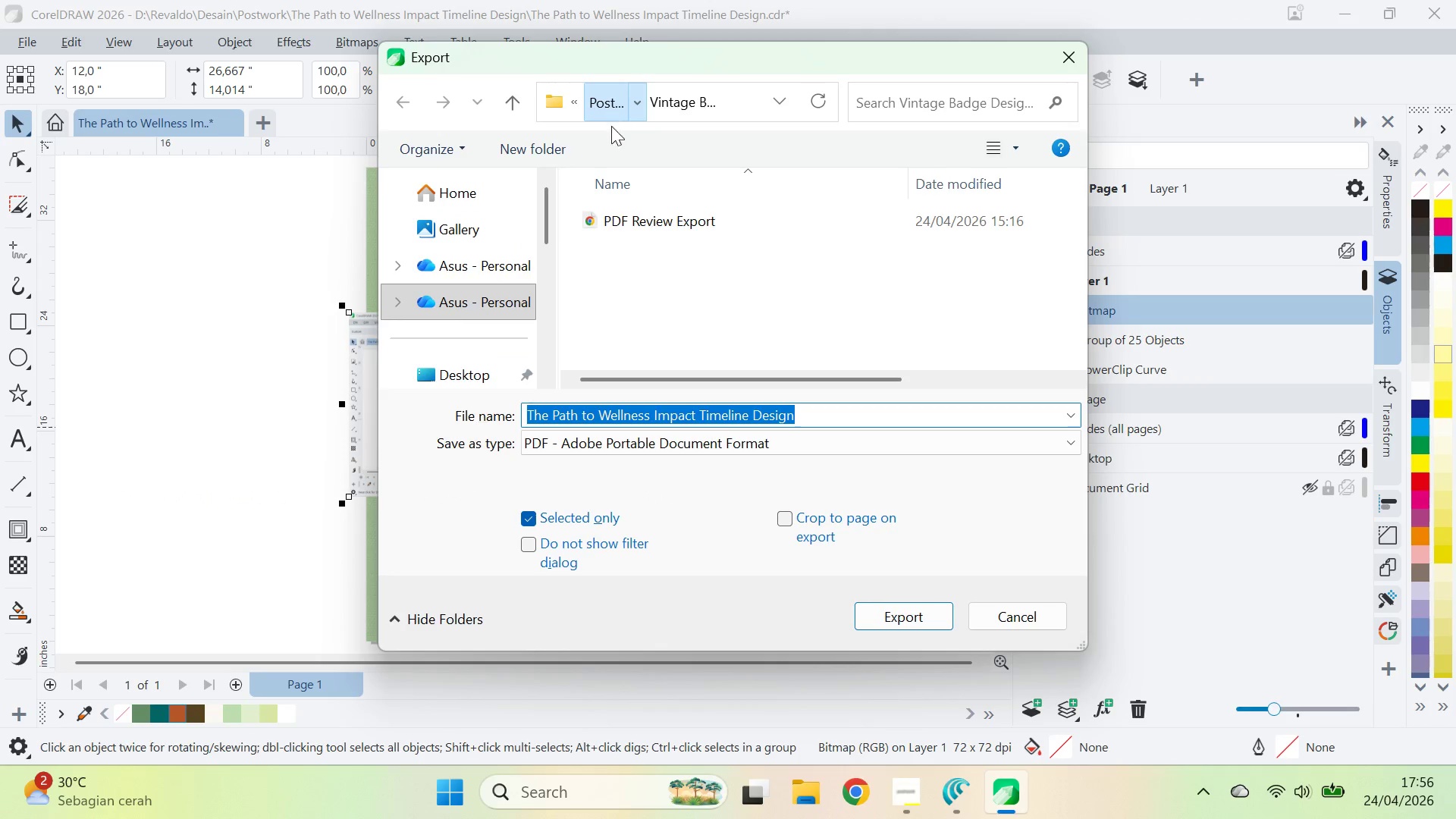 
left_click([692, 319])
 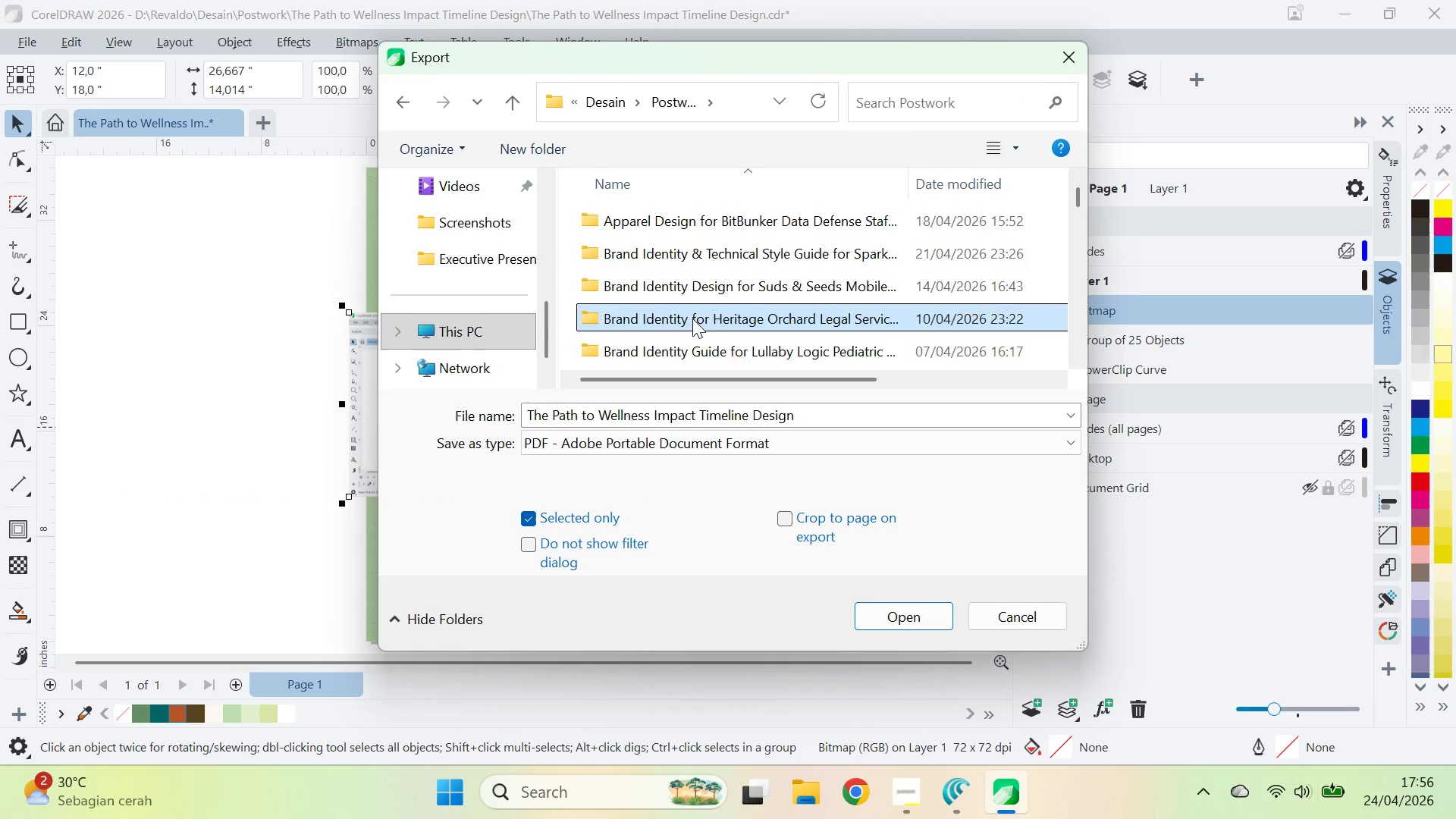 
type(ttt)
 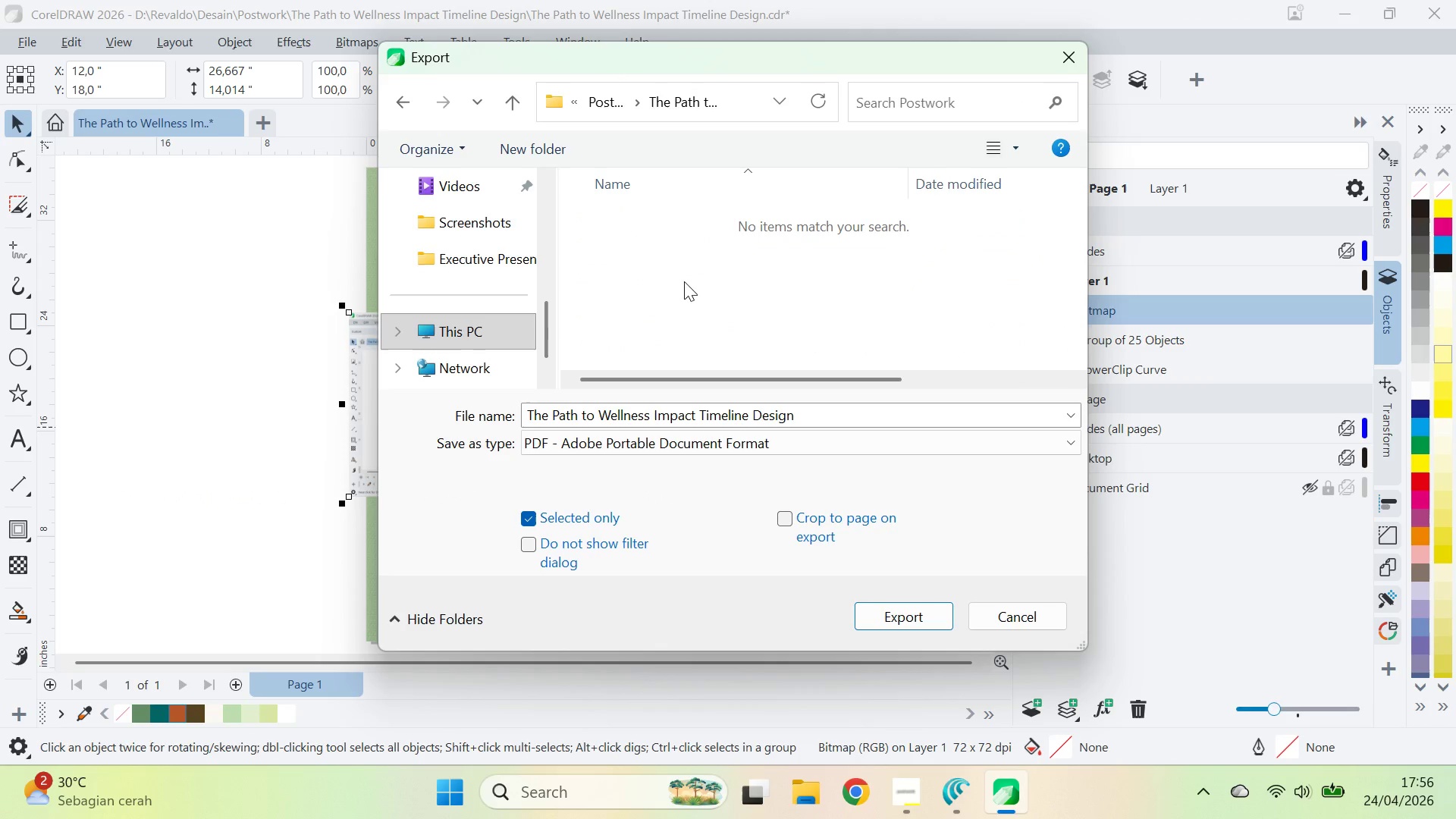 
double_click([684, 281])
 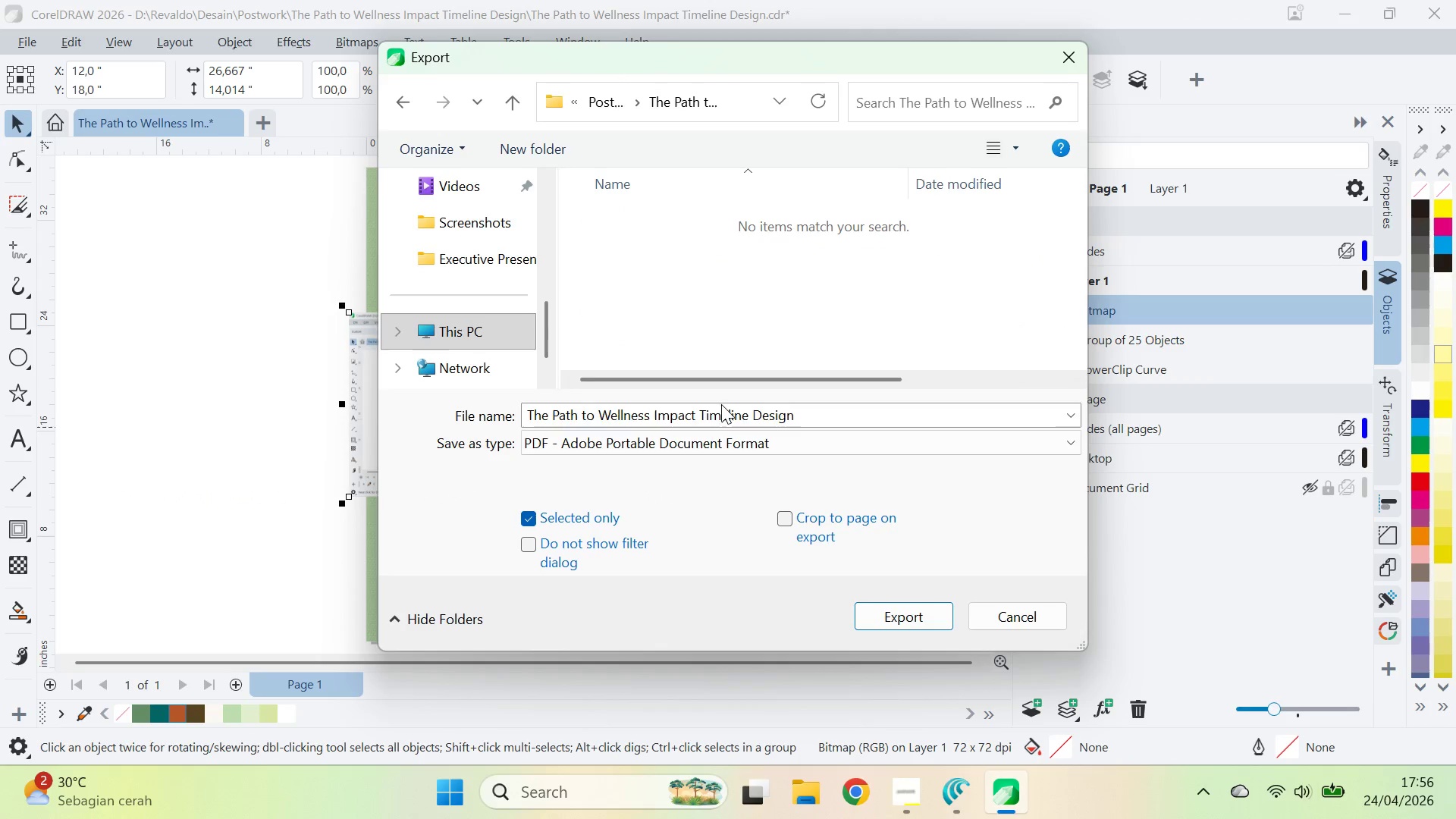 
key(Control+ControlLeft)
 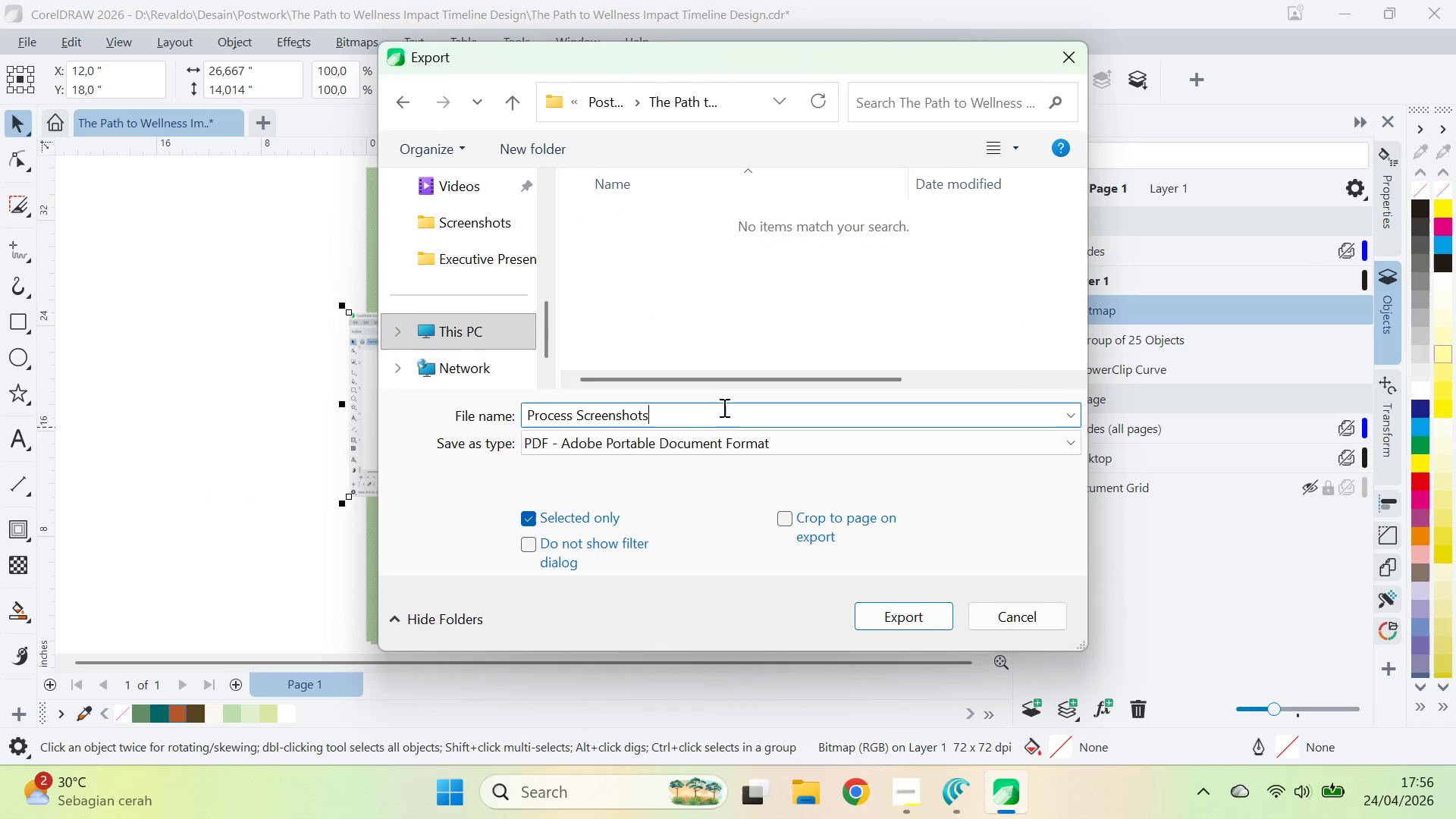 
key(Control+V)
 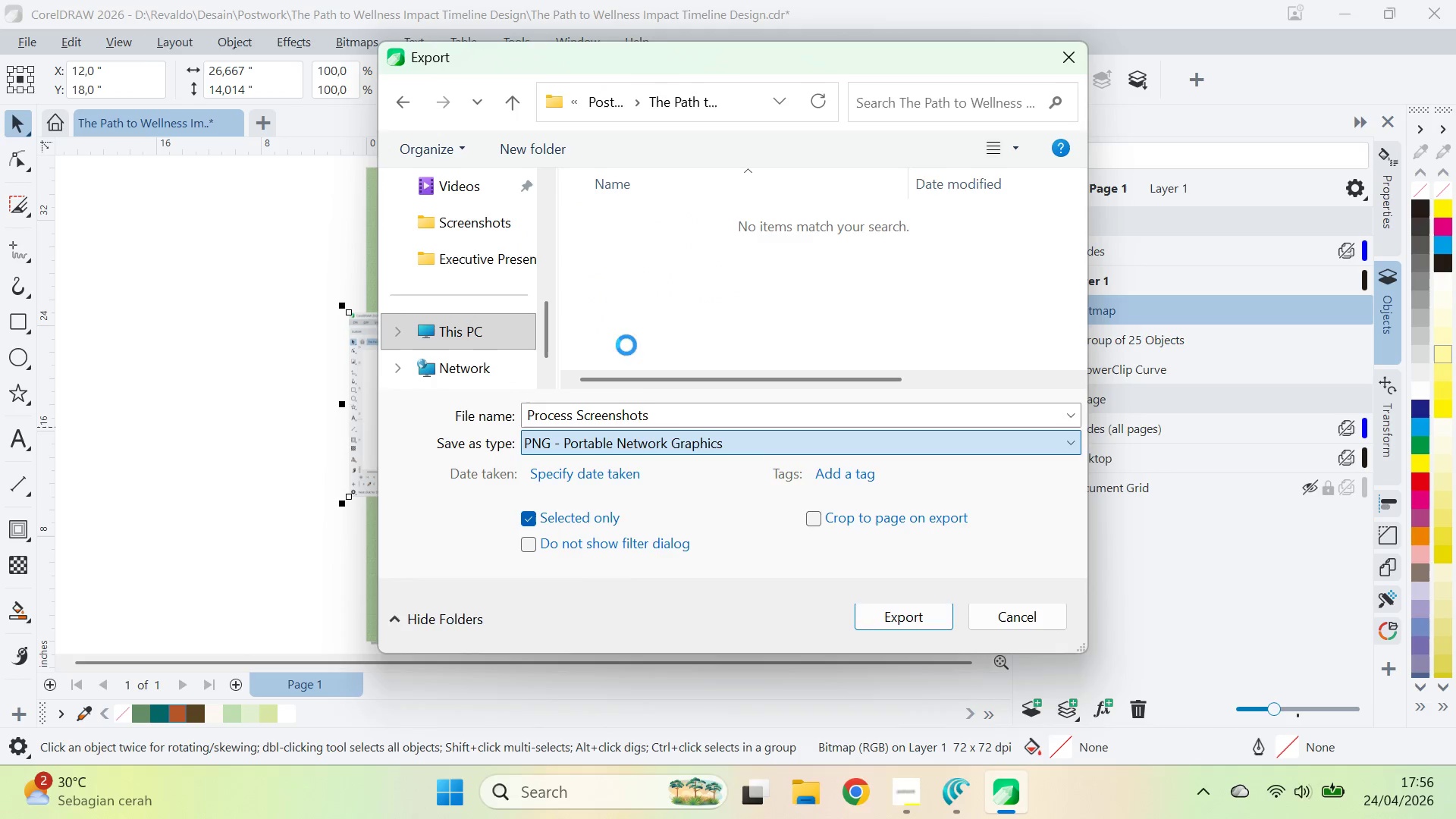 
left_click([678, 416])
 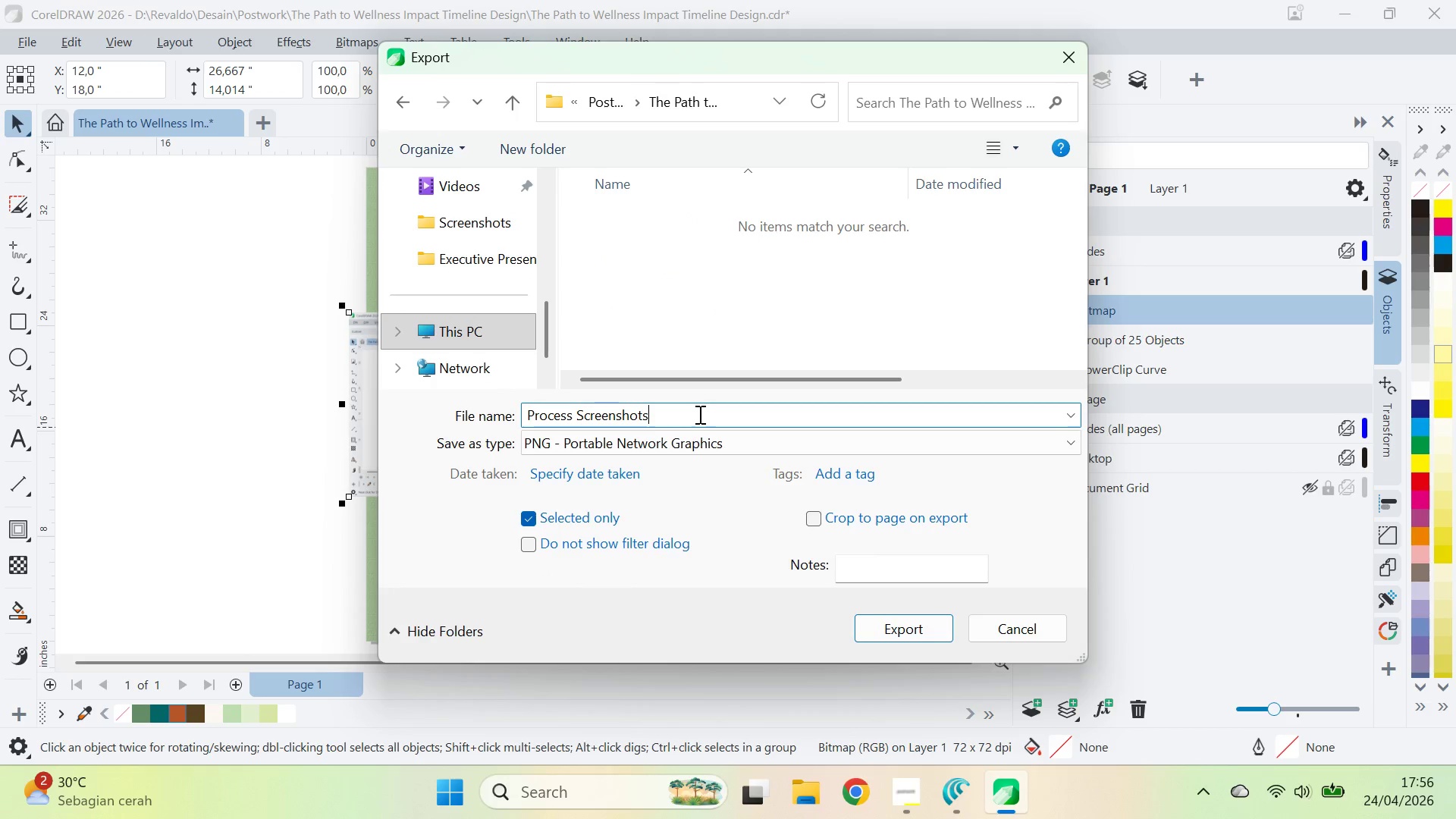 
key(Space)
 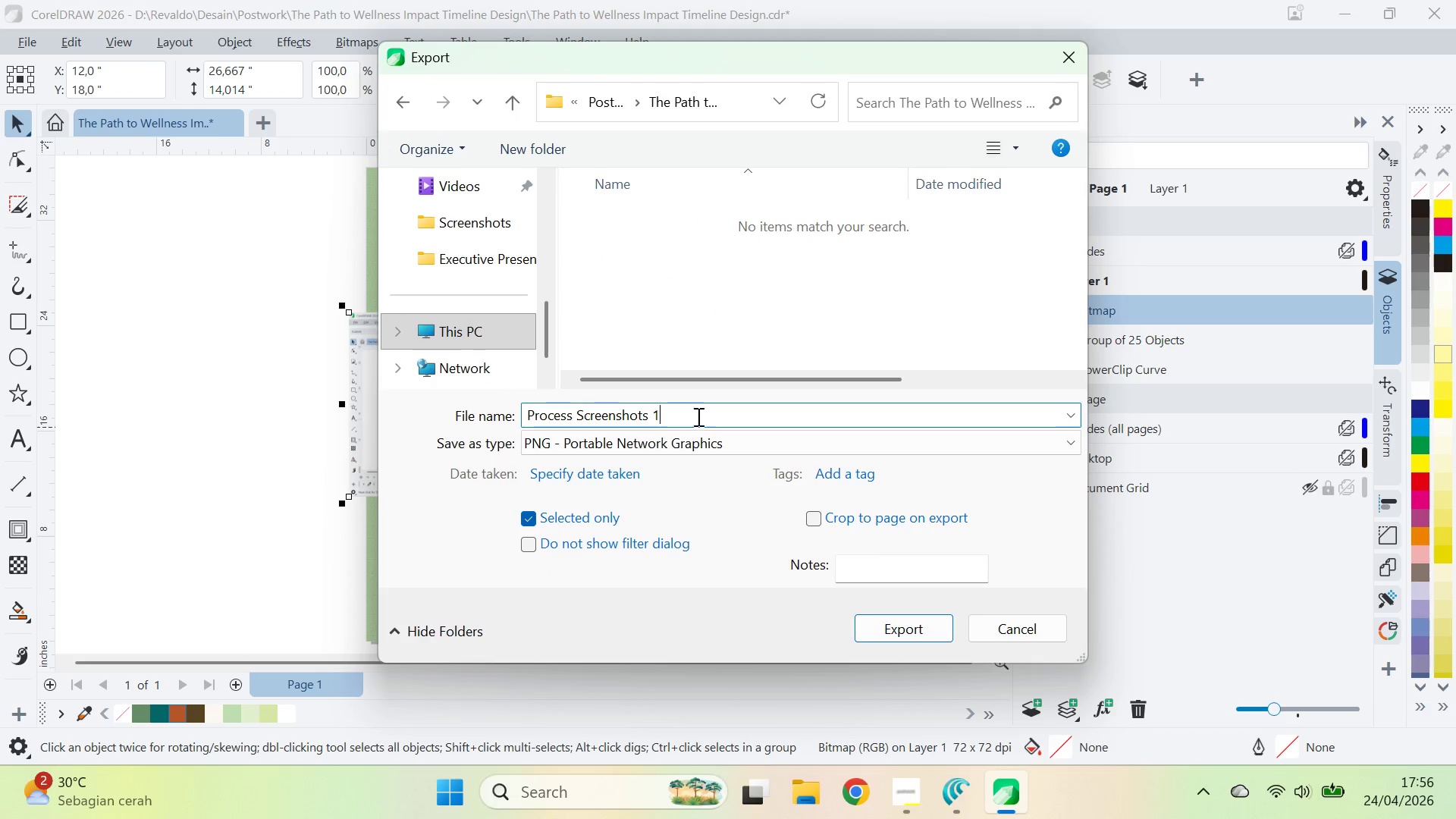 
key(1)
 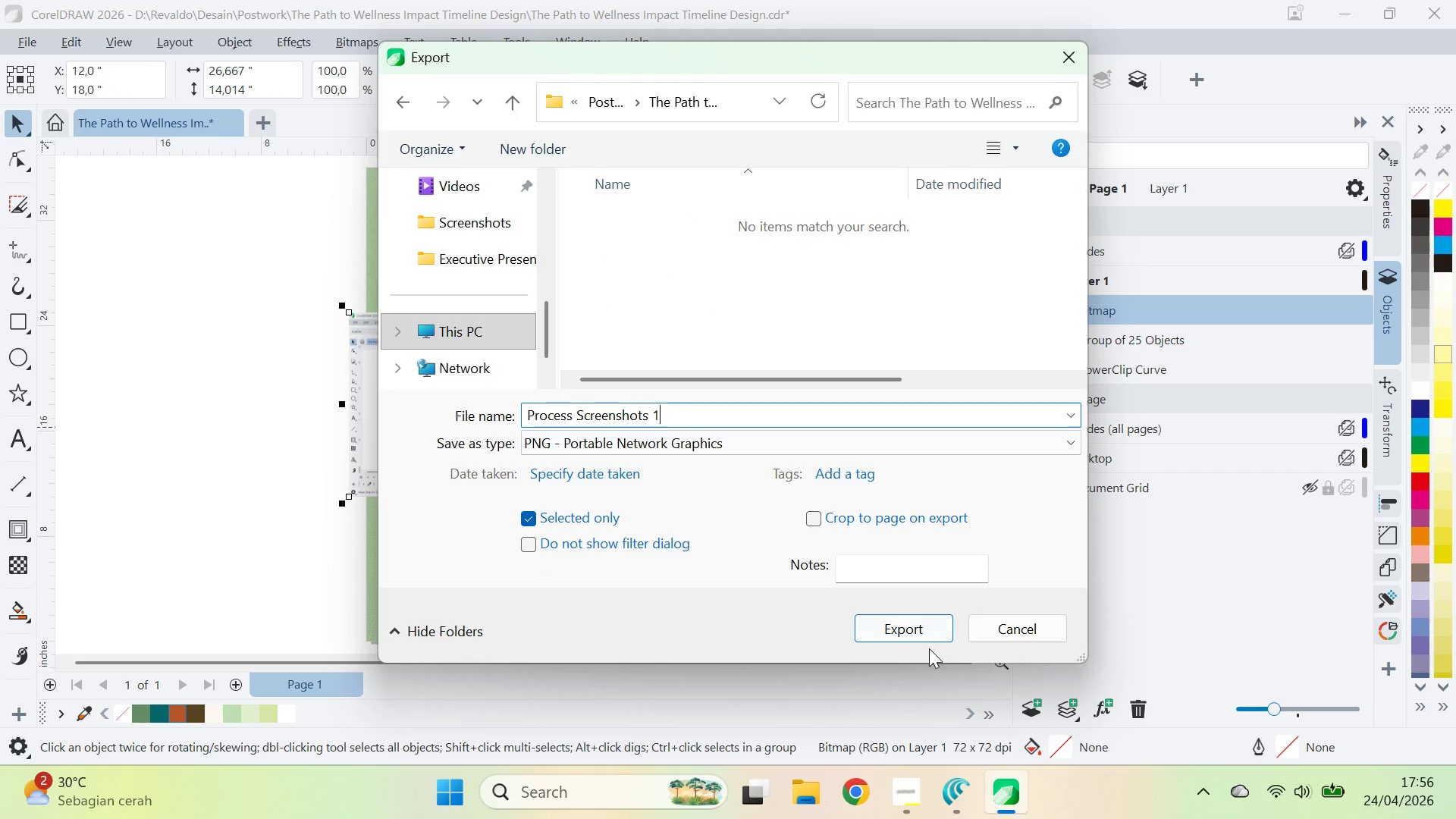 
left_click([930, 648])
 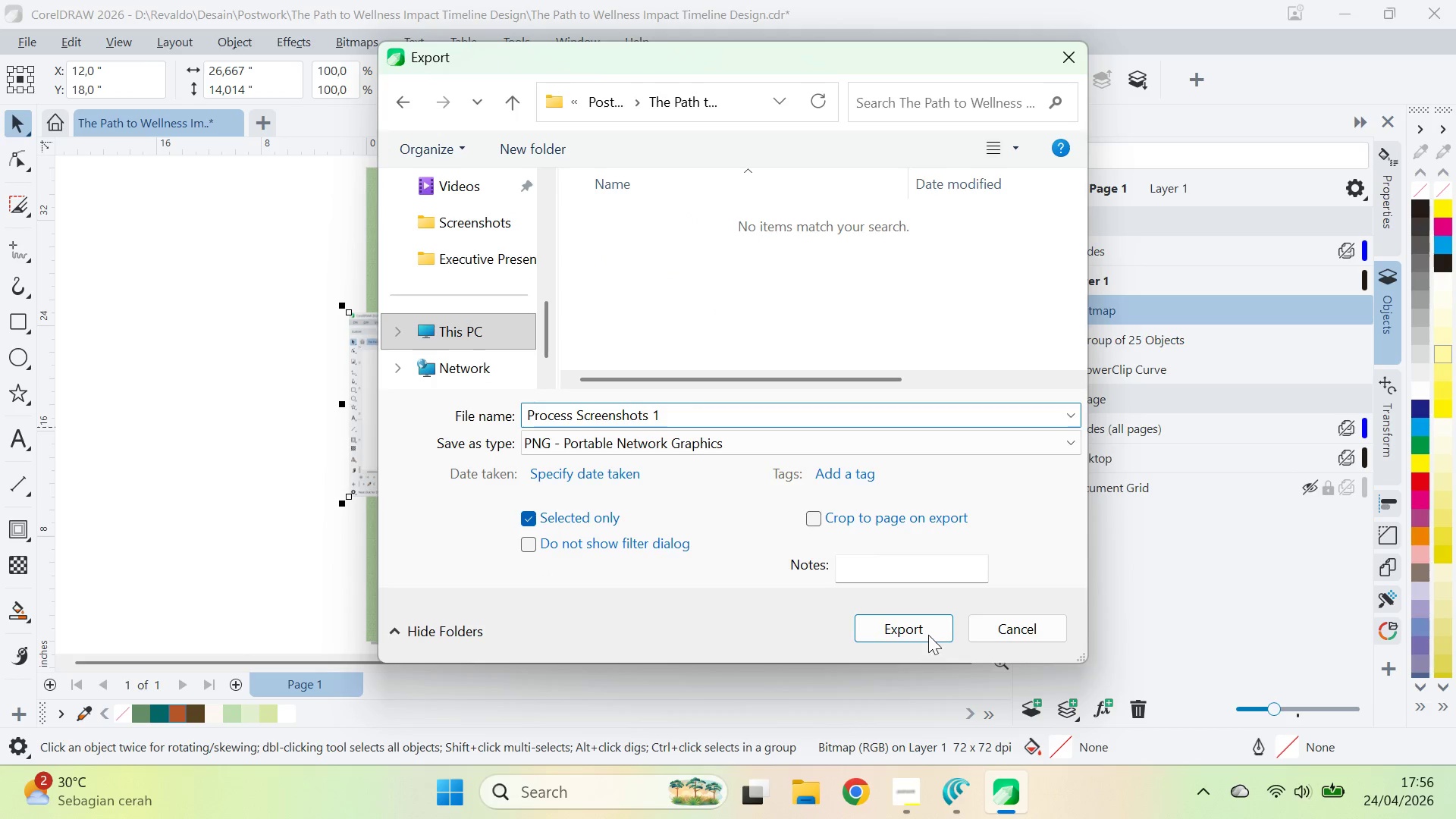 
left_click_drag(start_coordinate=[928, 635], to_coordinate=[930, 628])
 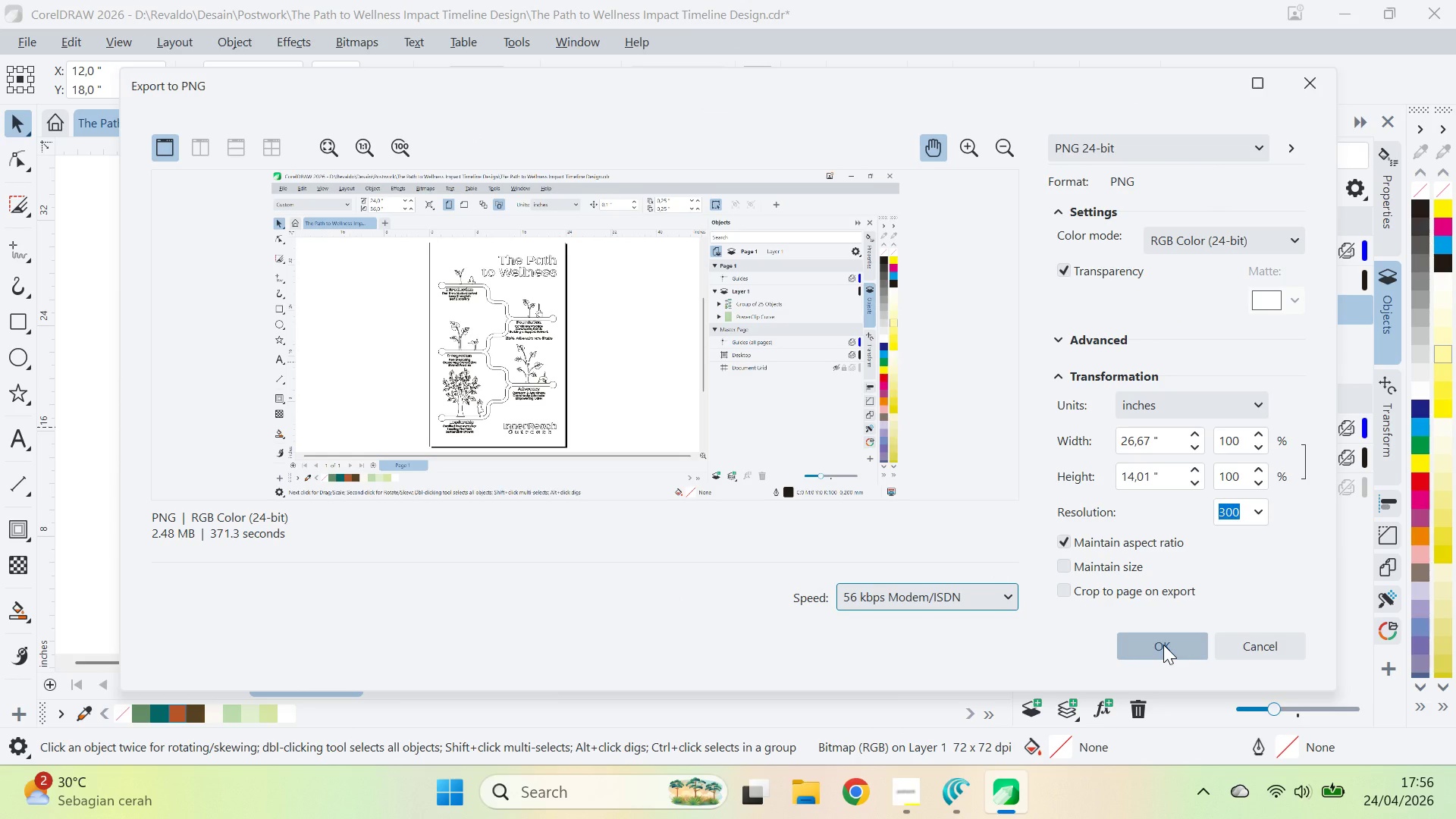 
left_click([740, 447])
 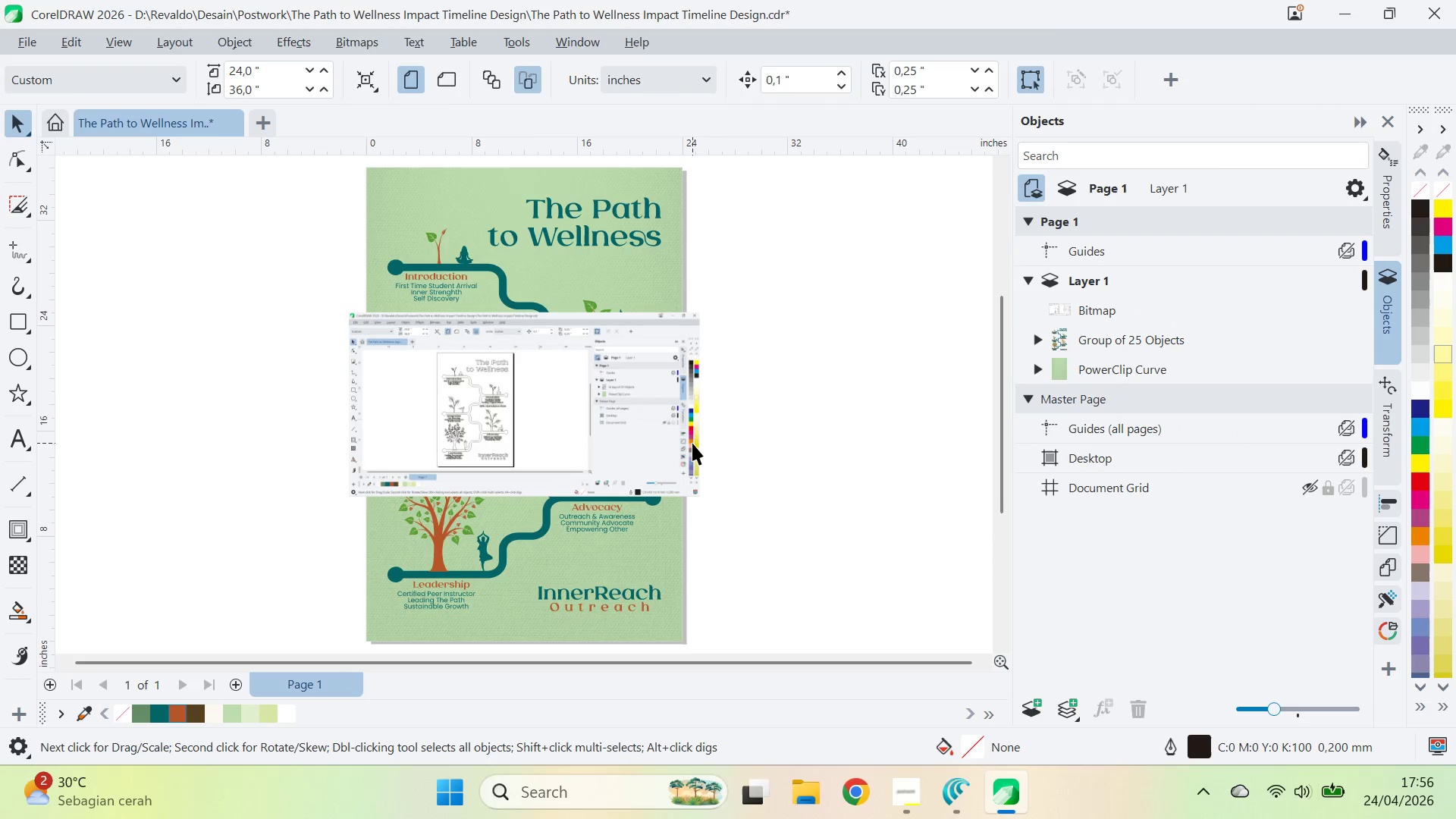 
left_click([692, 443])
 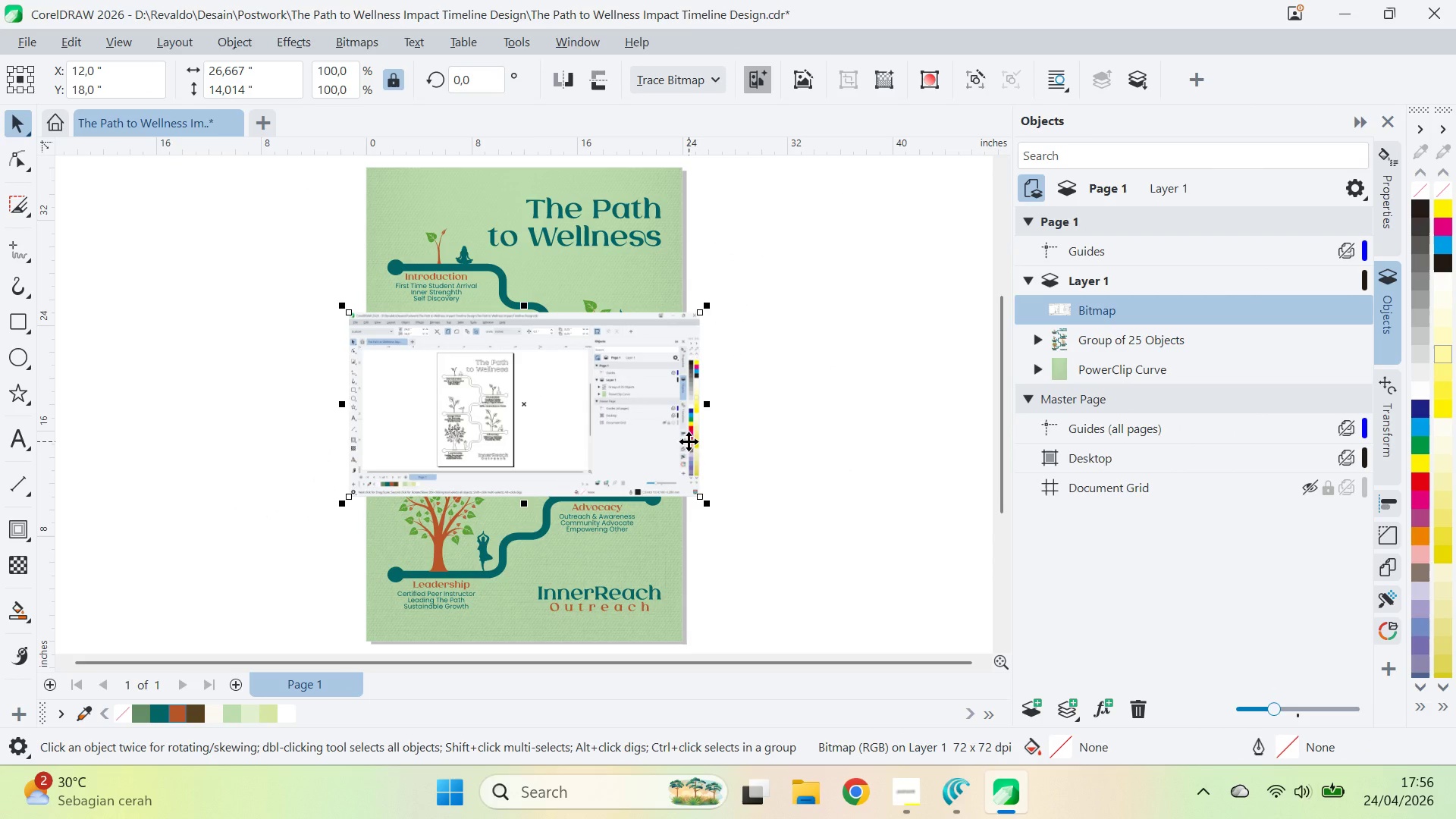 
key(Delete)
 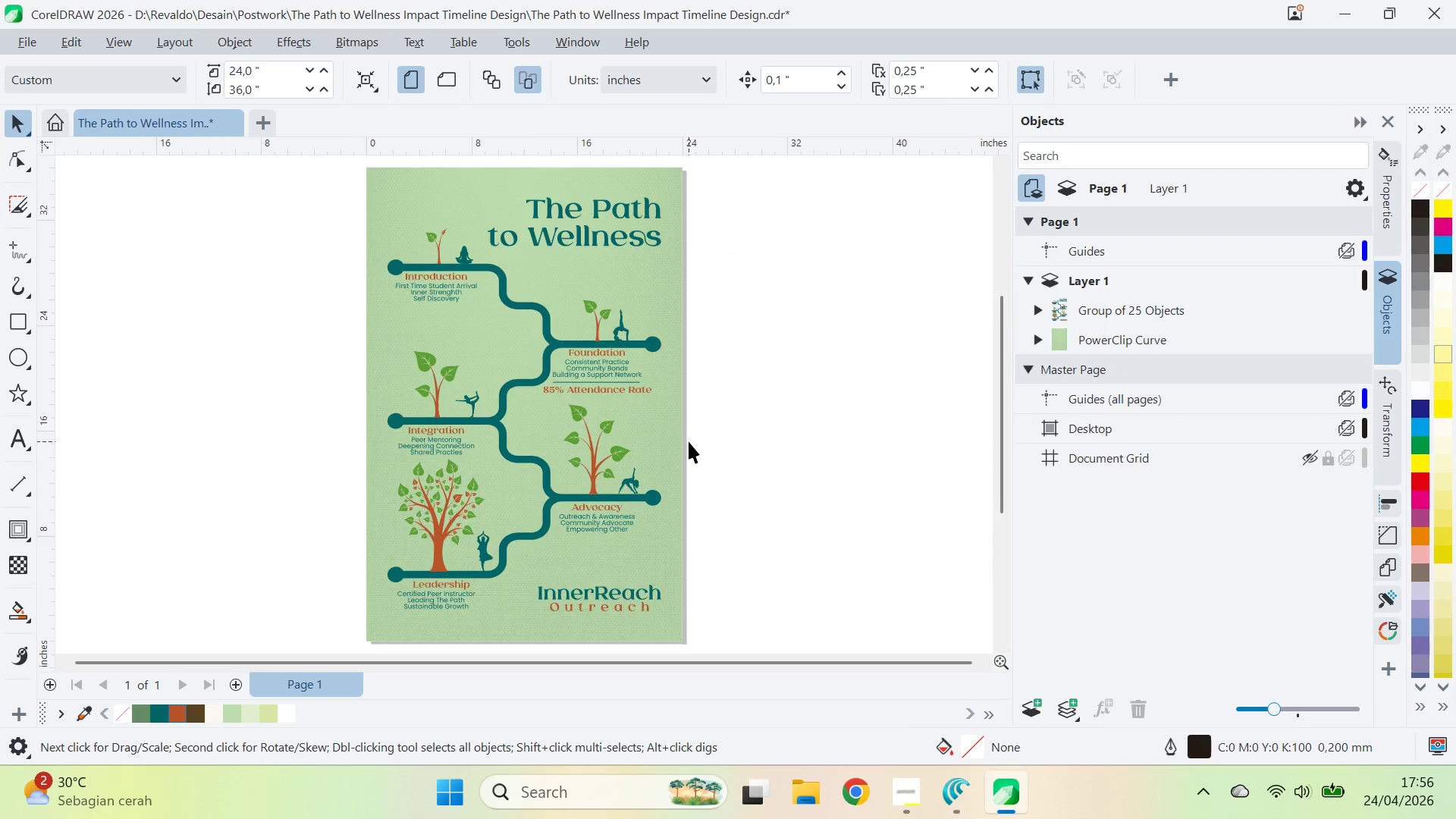 
key(Alt+AltLeft)
 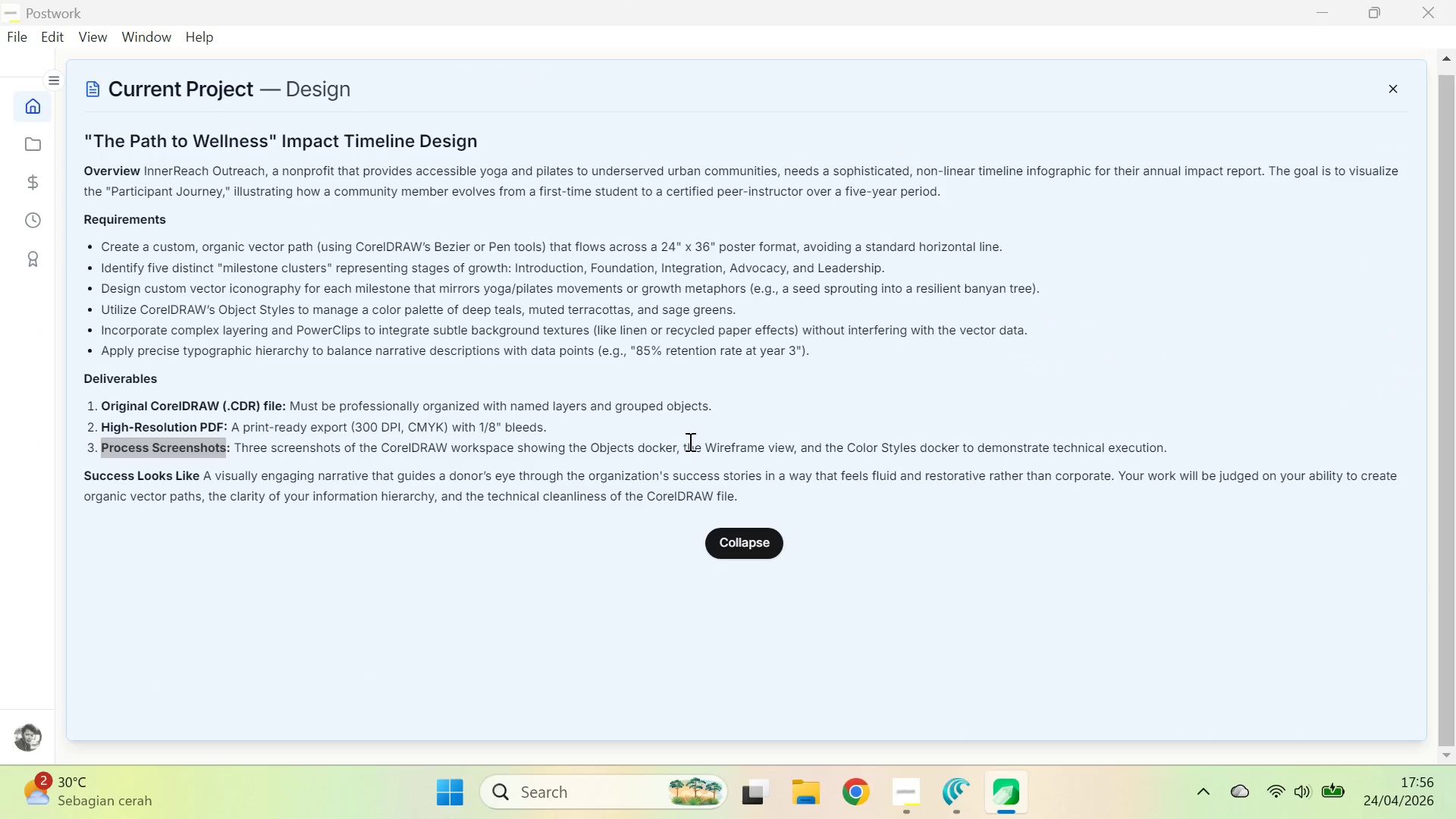 
key(Alt+Tab)